 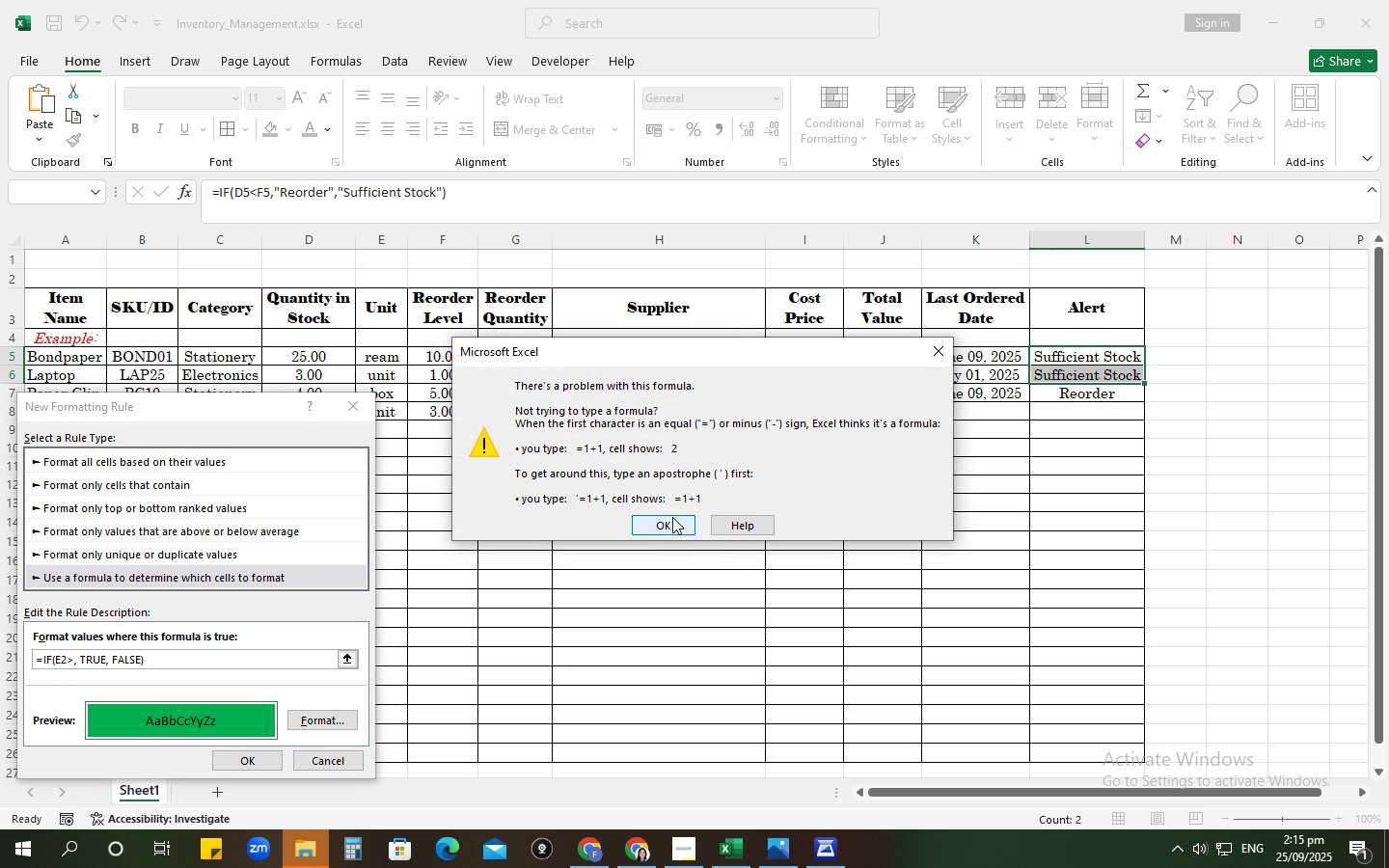 
left_click([652, 523])
 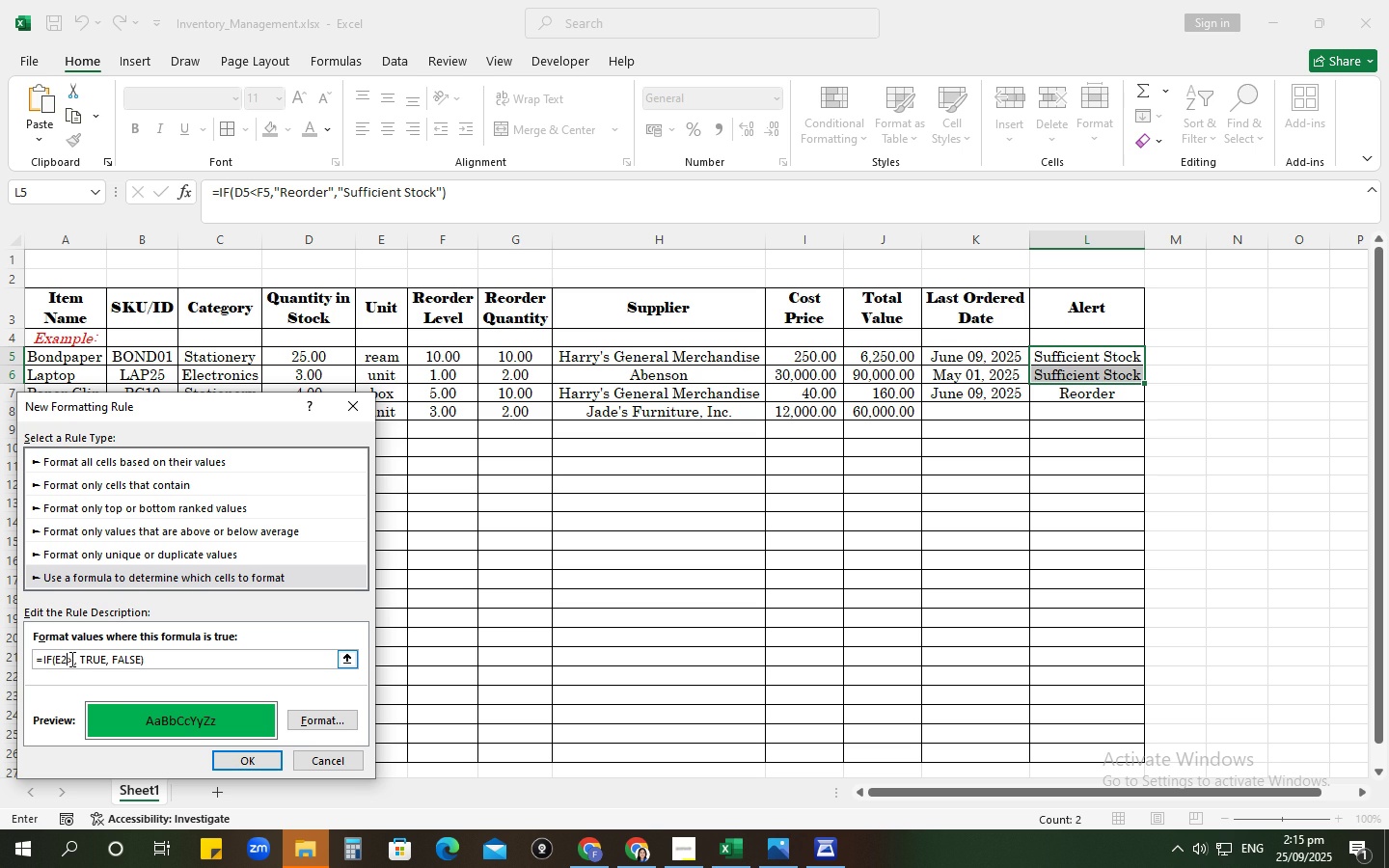 
left_click([73, 659])
 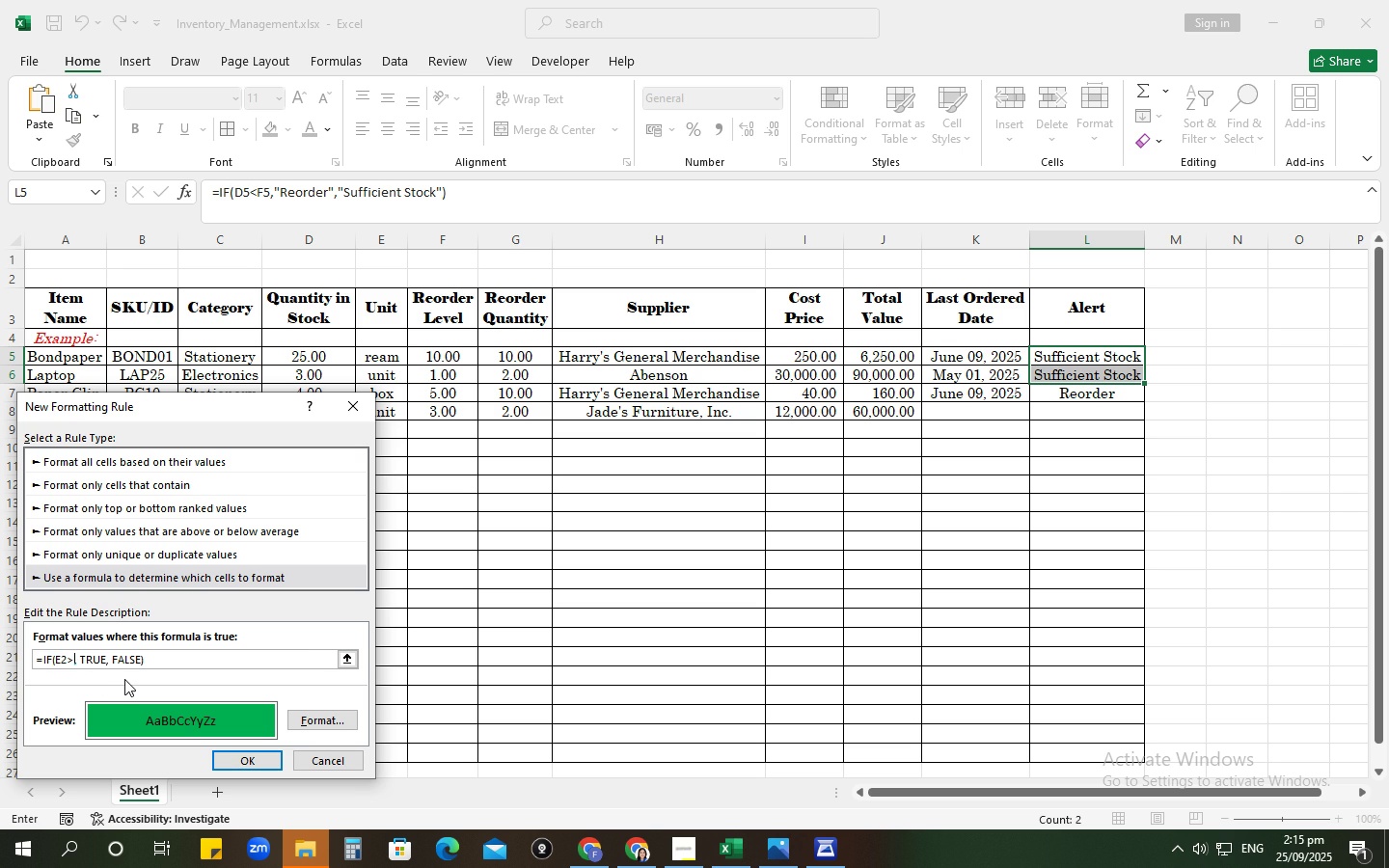 
wait(10.65)
 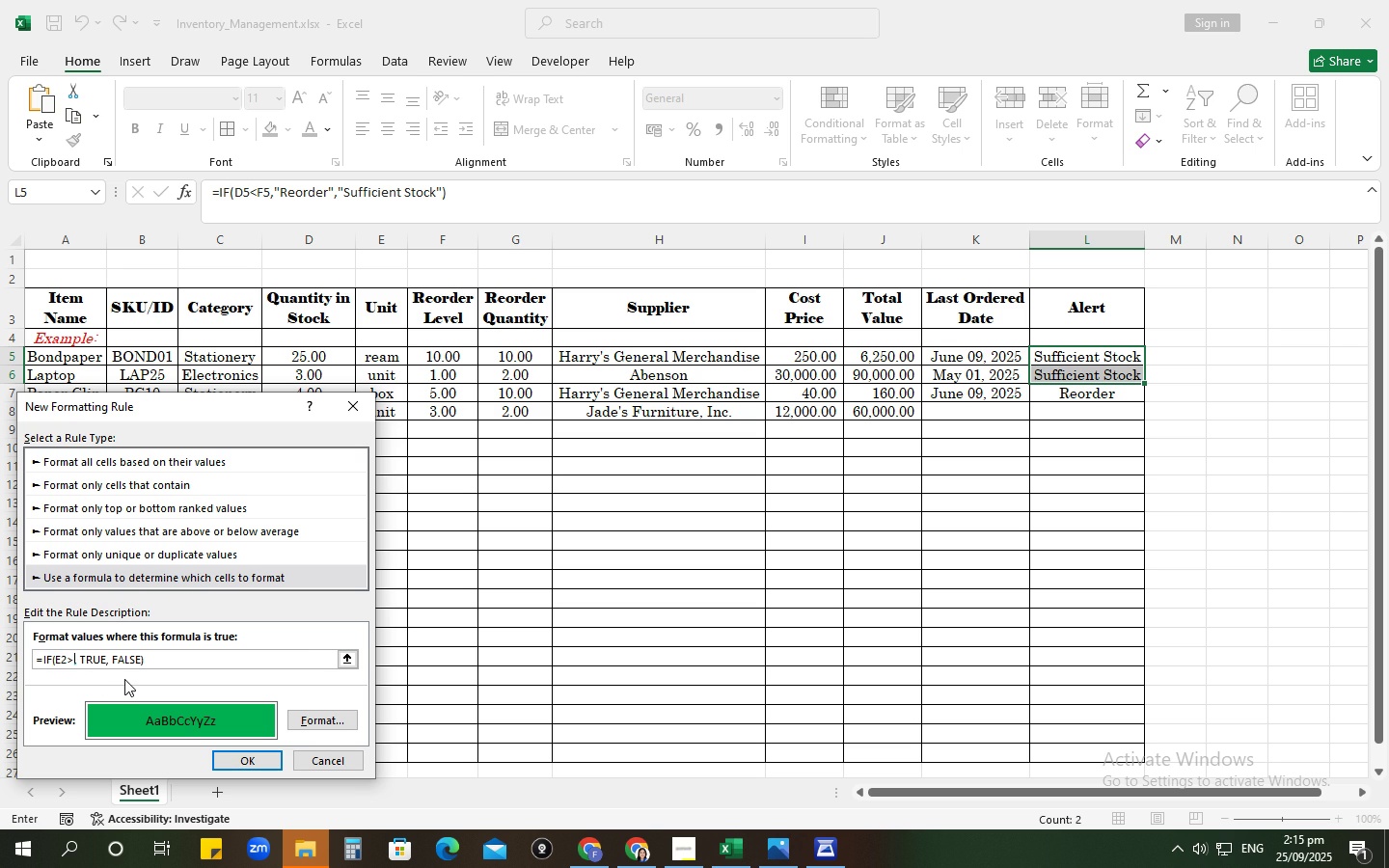 
left_click([66, 656])
 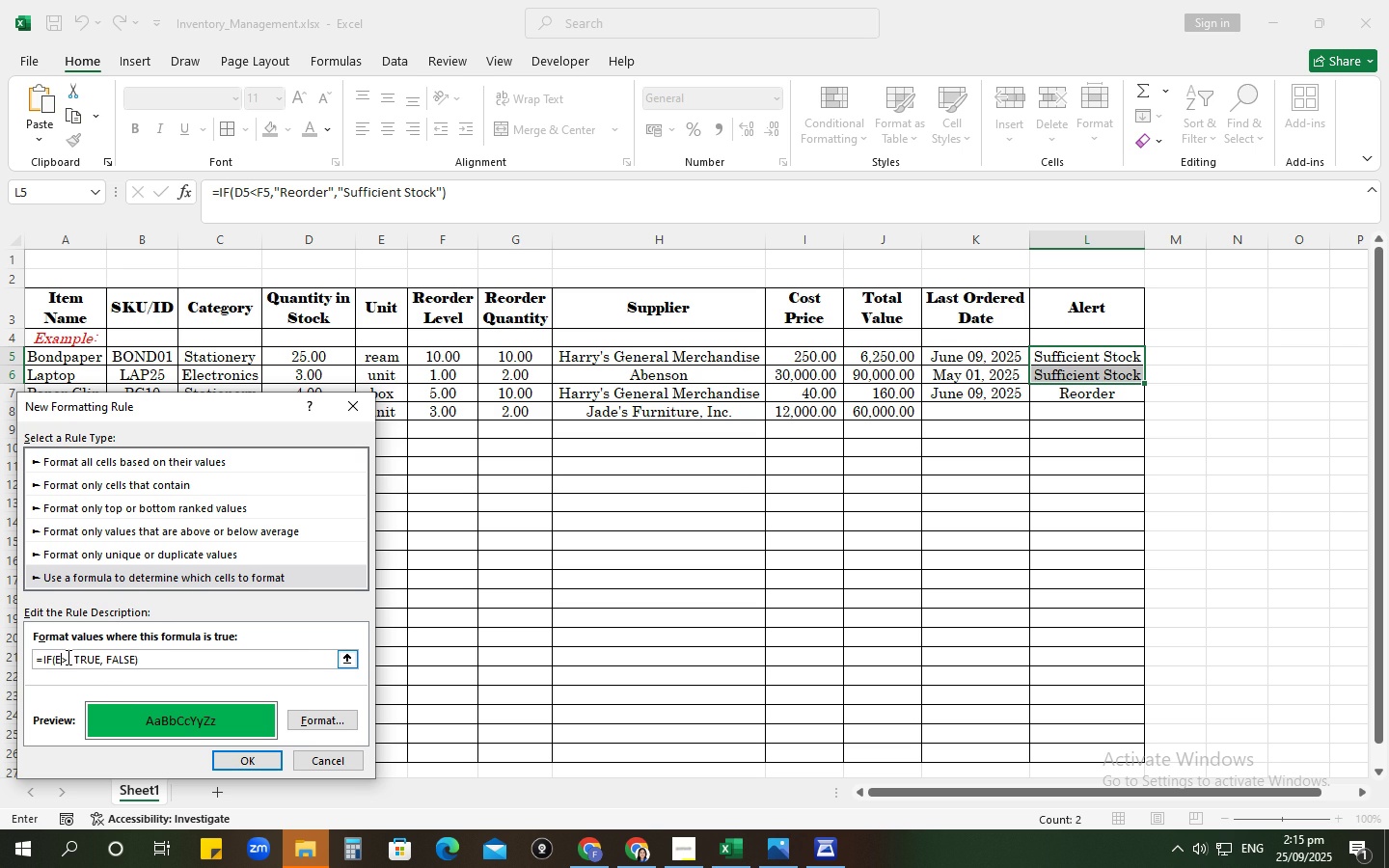 
key(Backspace)
 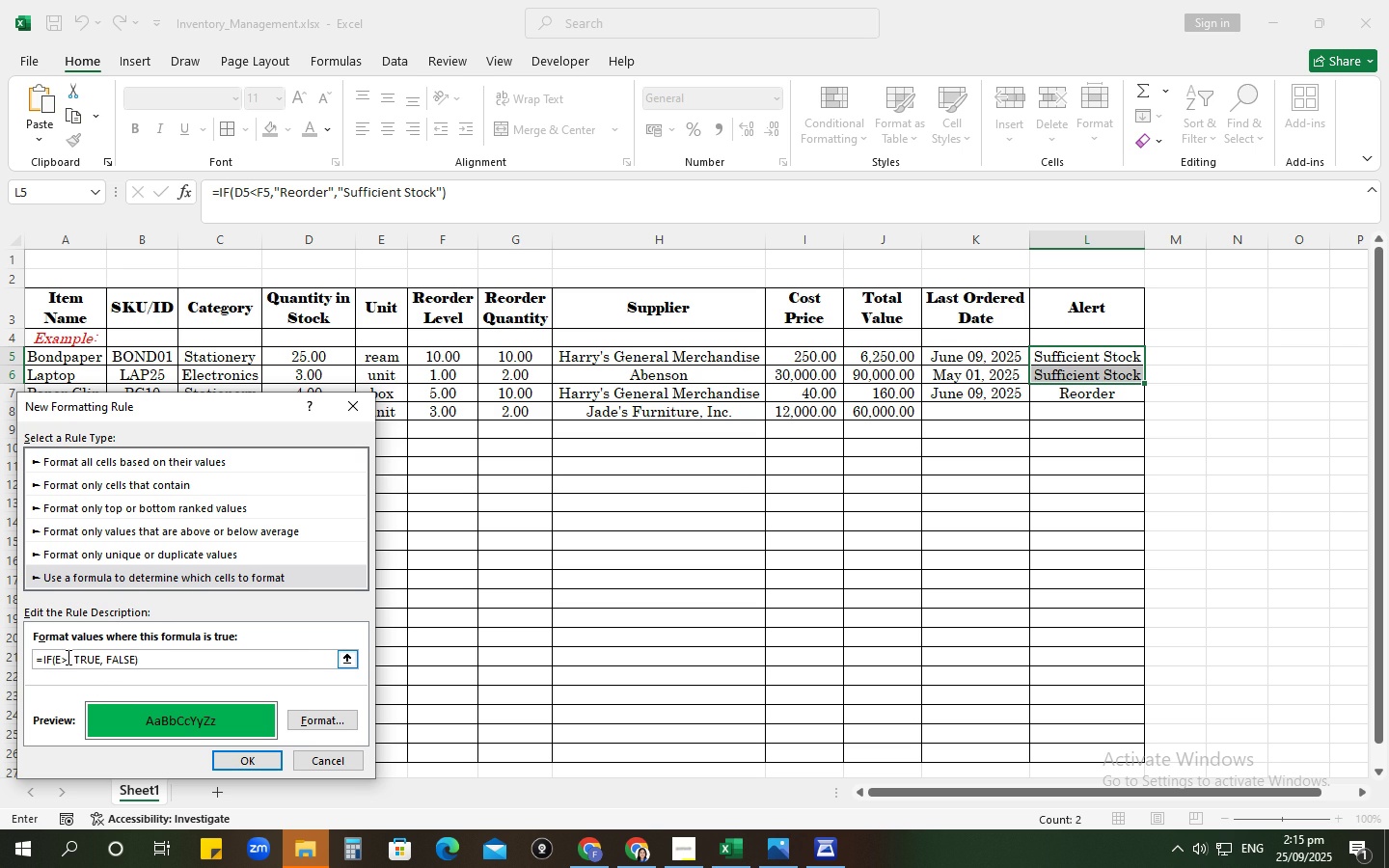 
key(5)
 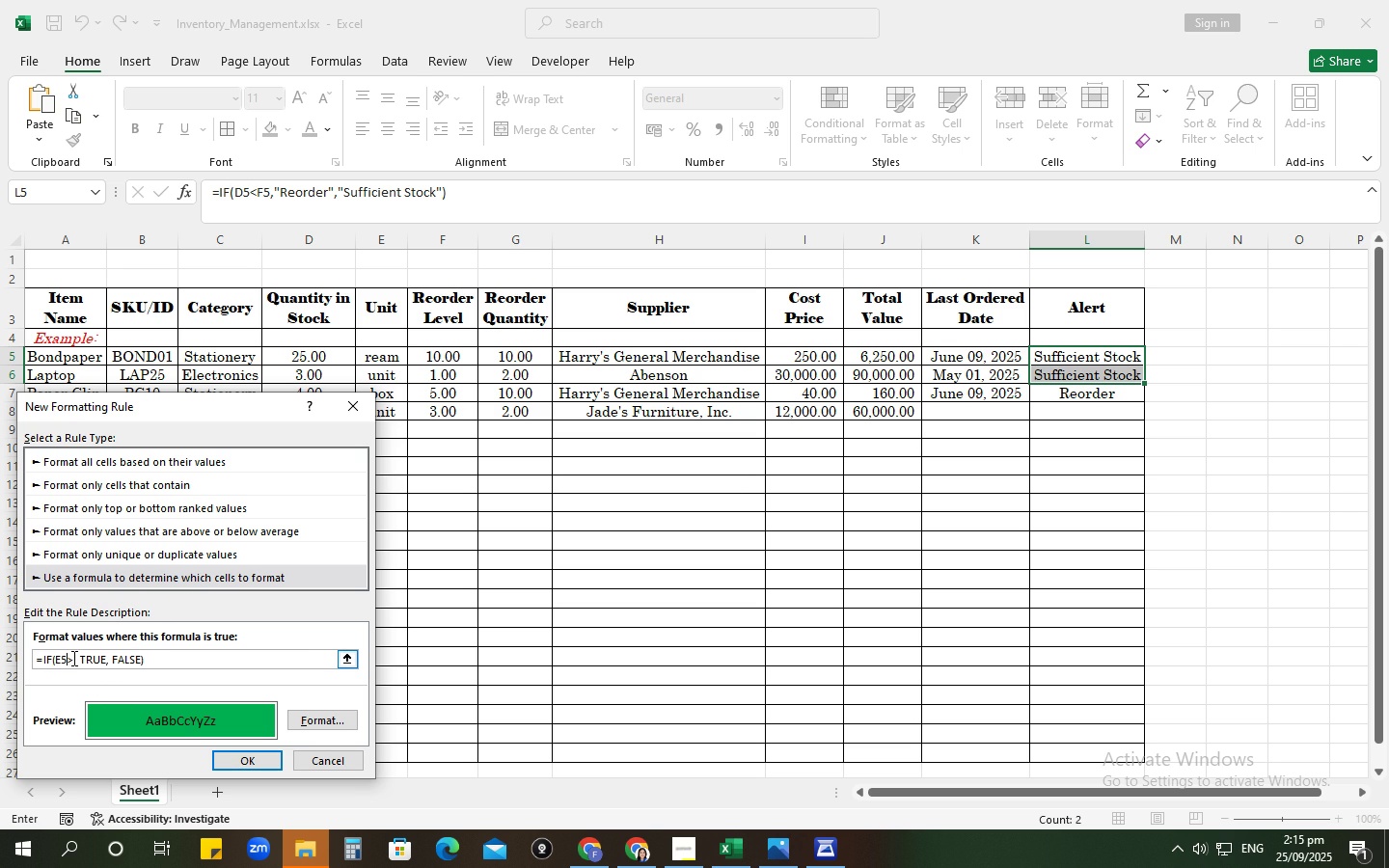 
left_click([71, 657])
 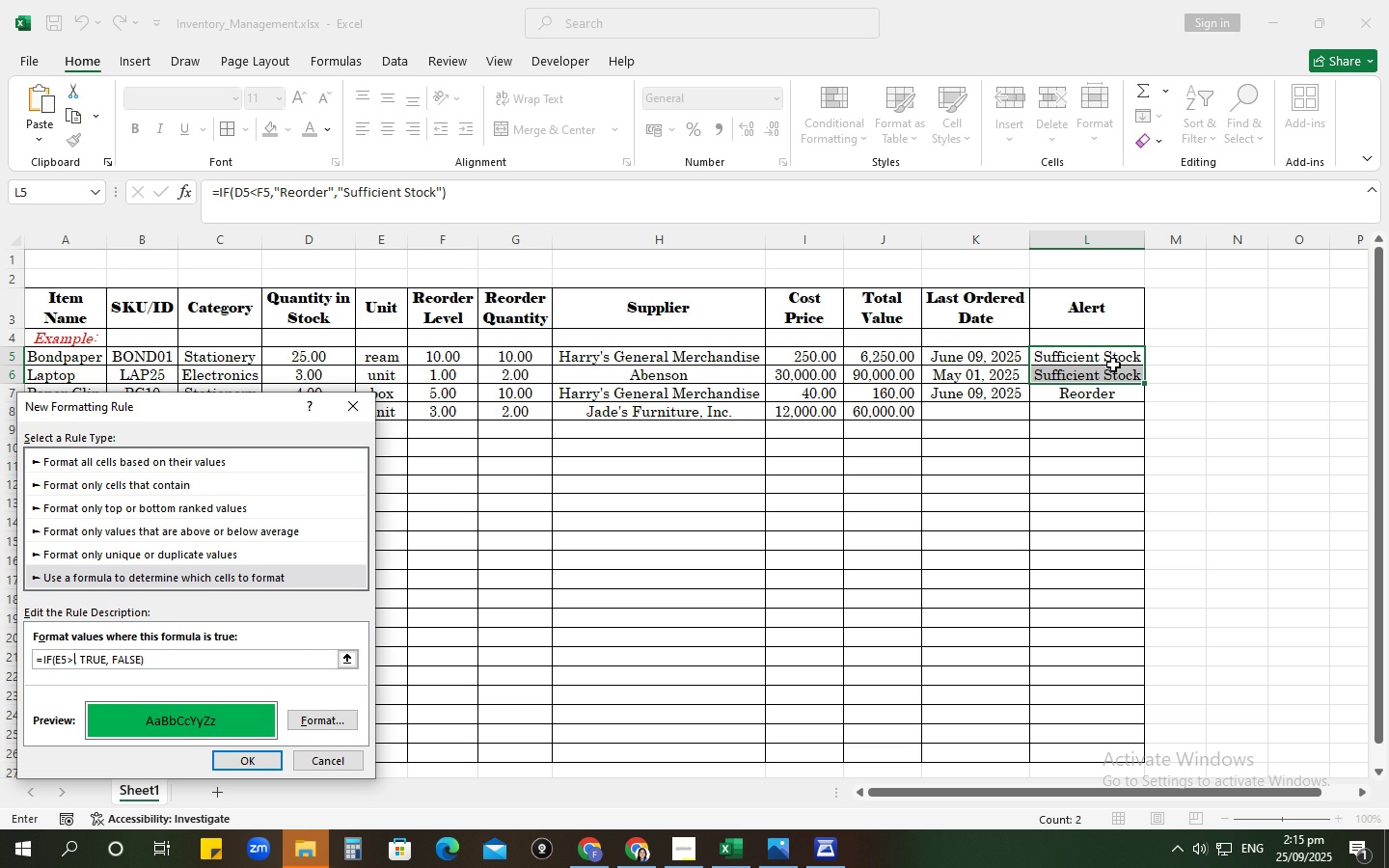 
left_click([1111, 362])
 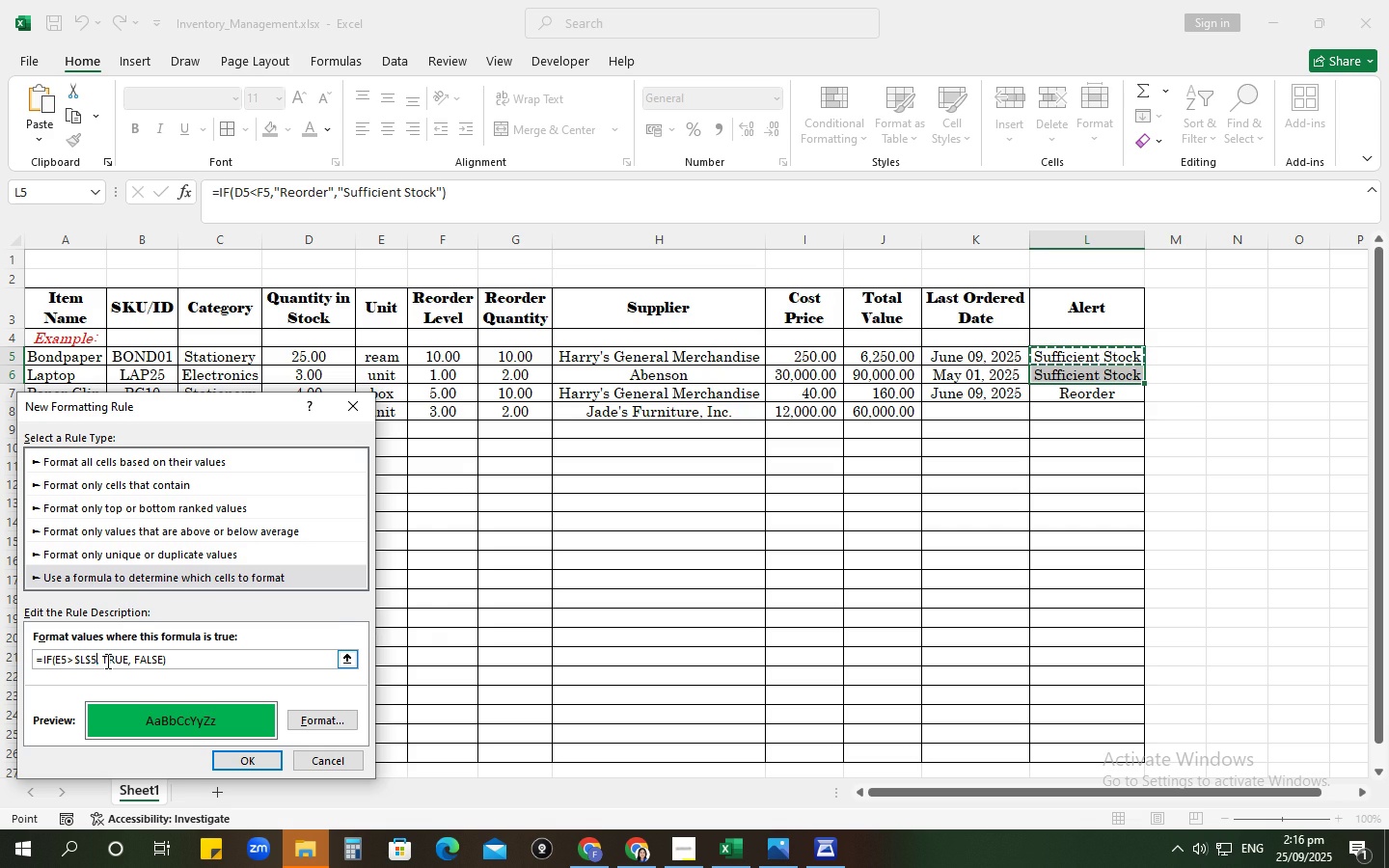 
key(Backspace)
 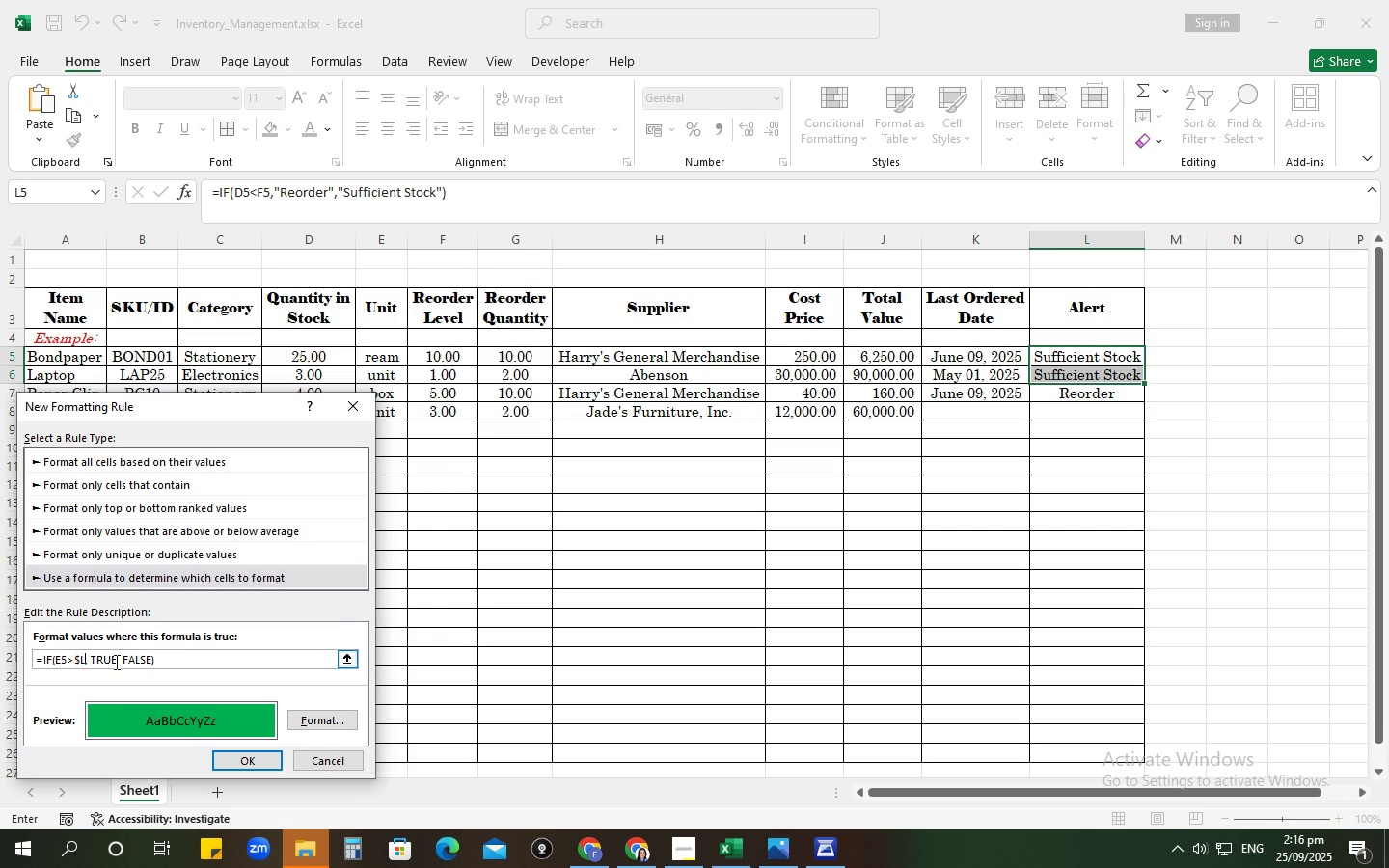 
key(Backspace)
 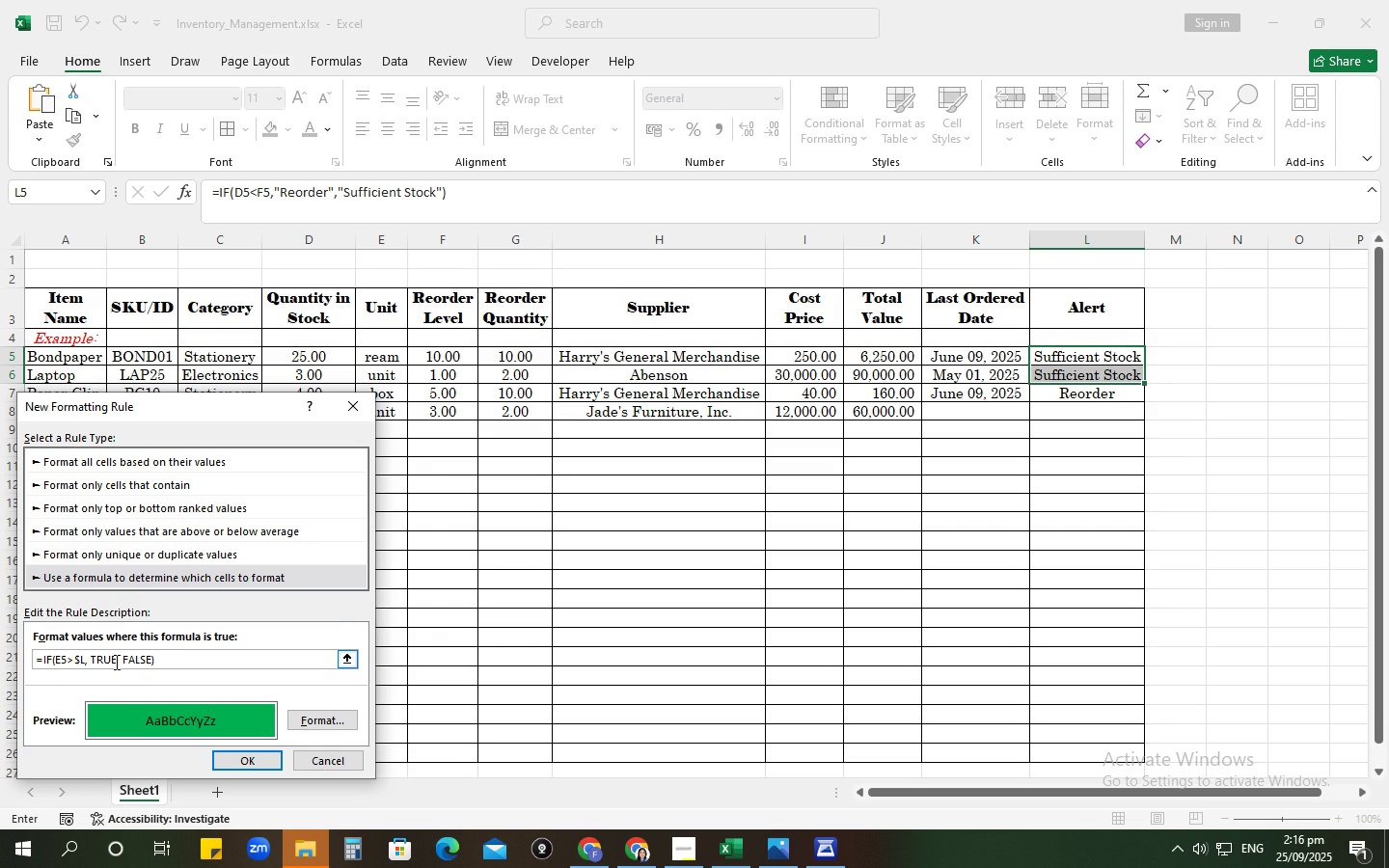 
key(Backspace)
 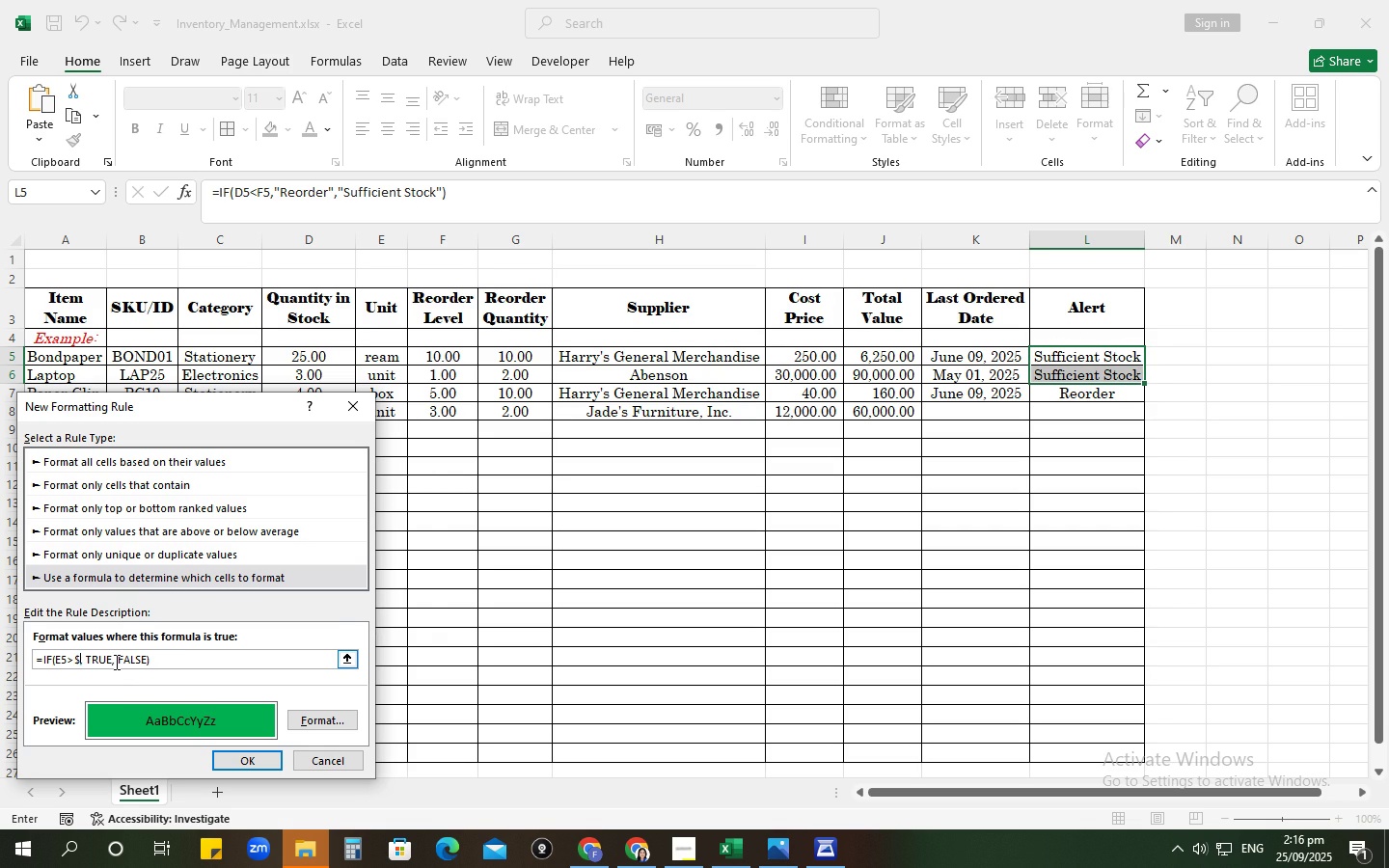 
key(Backspace)
 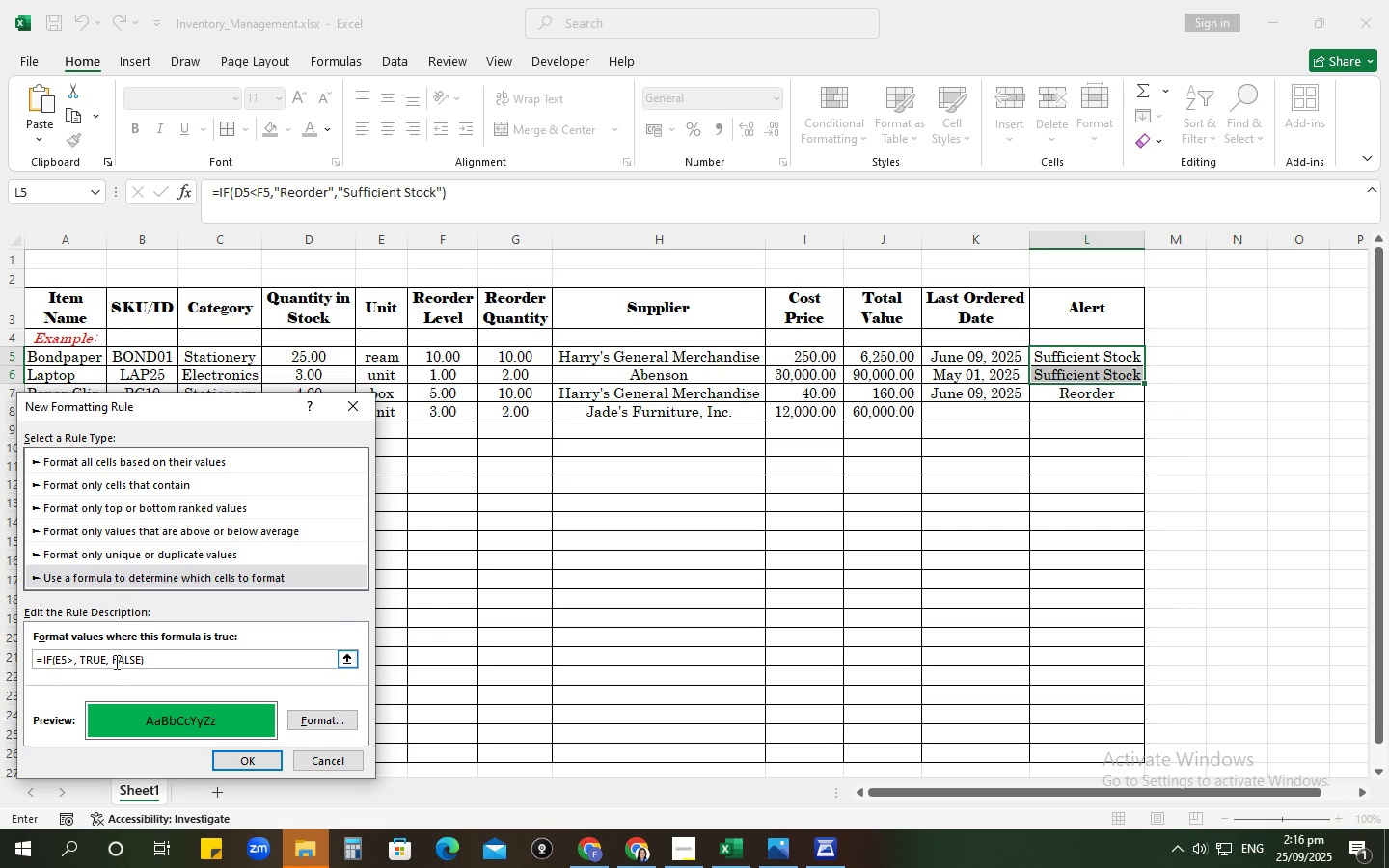 
key(Backspace)
 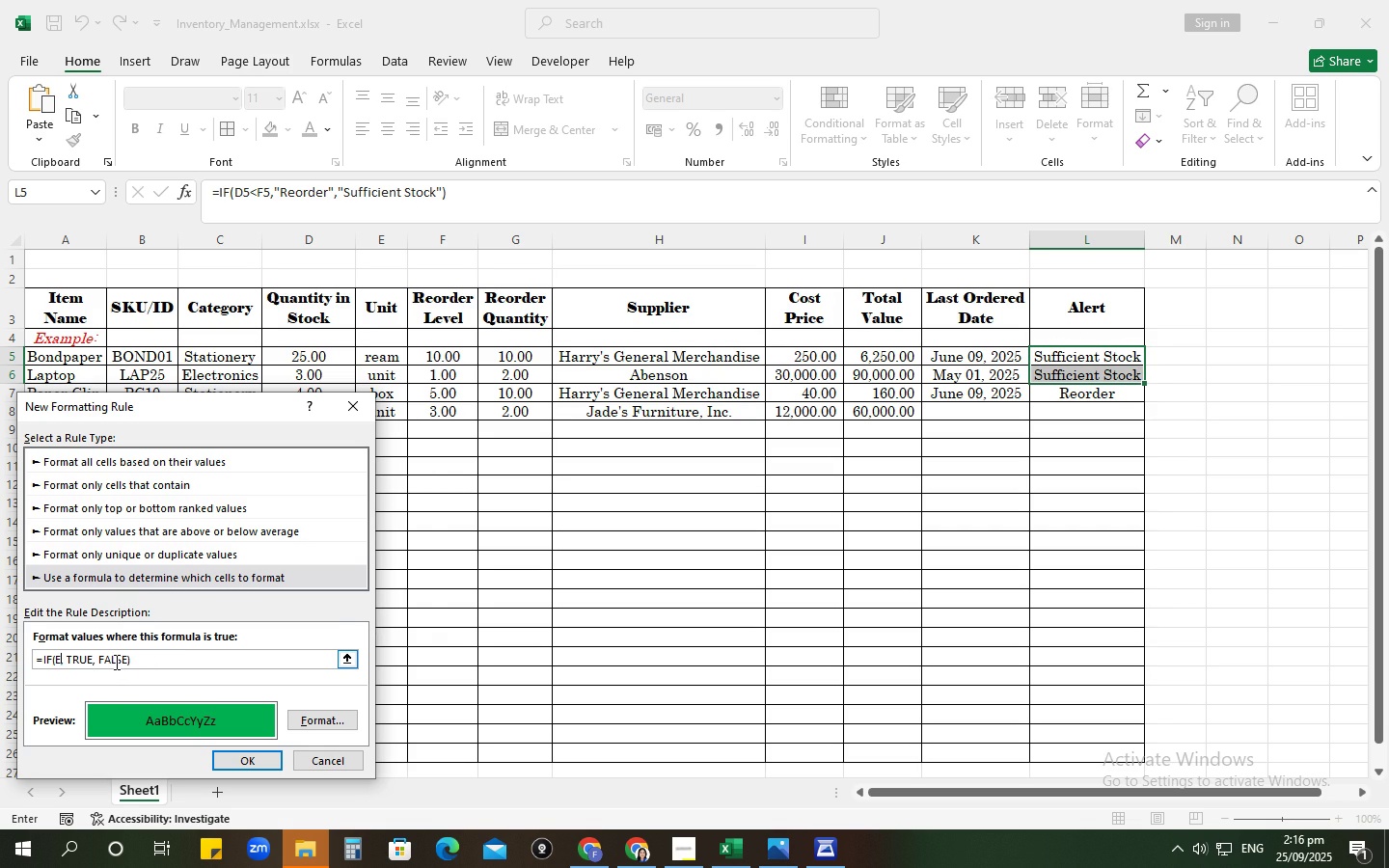 
key(Backspace)
 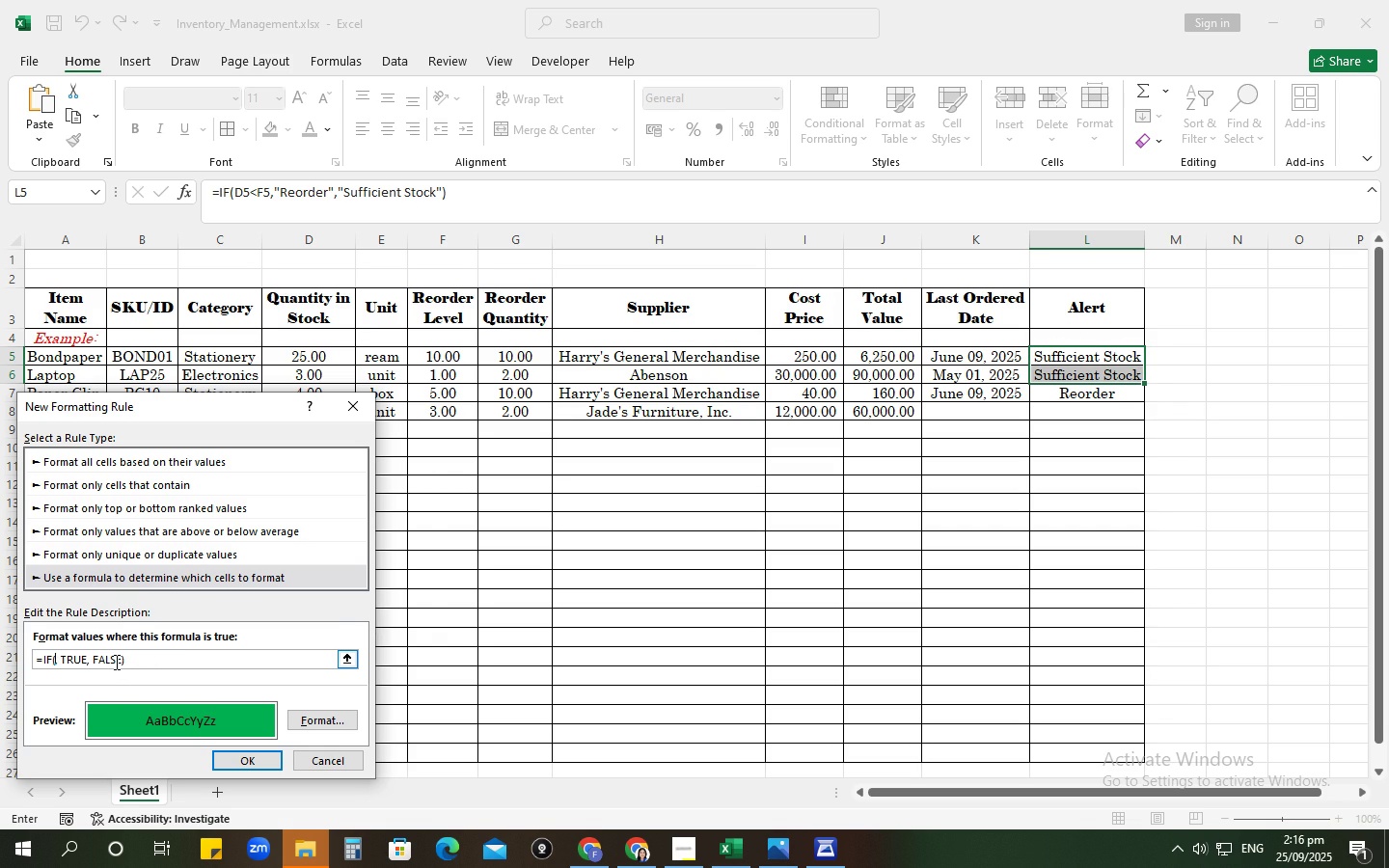 
key(Backspace)
 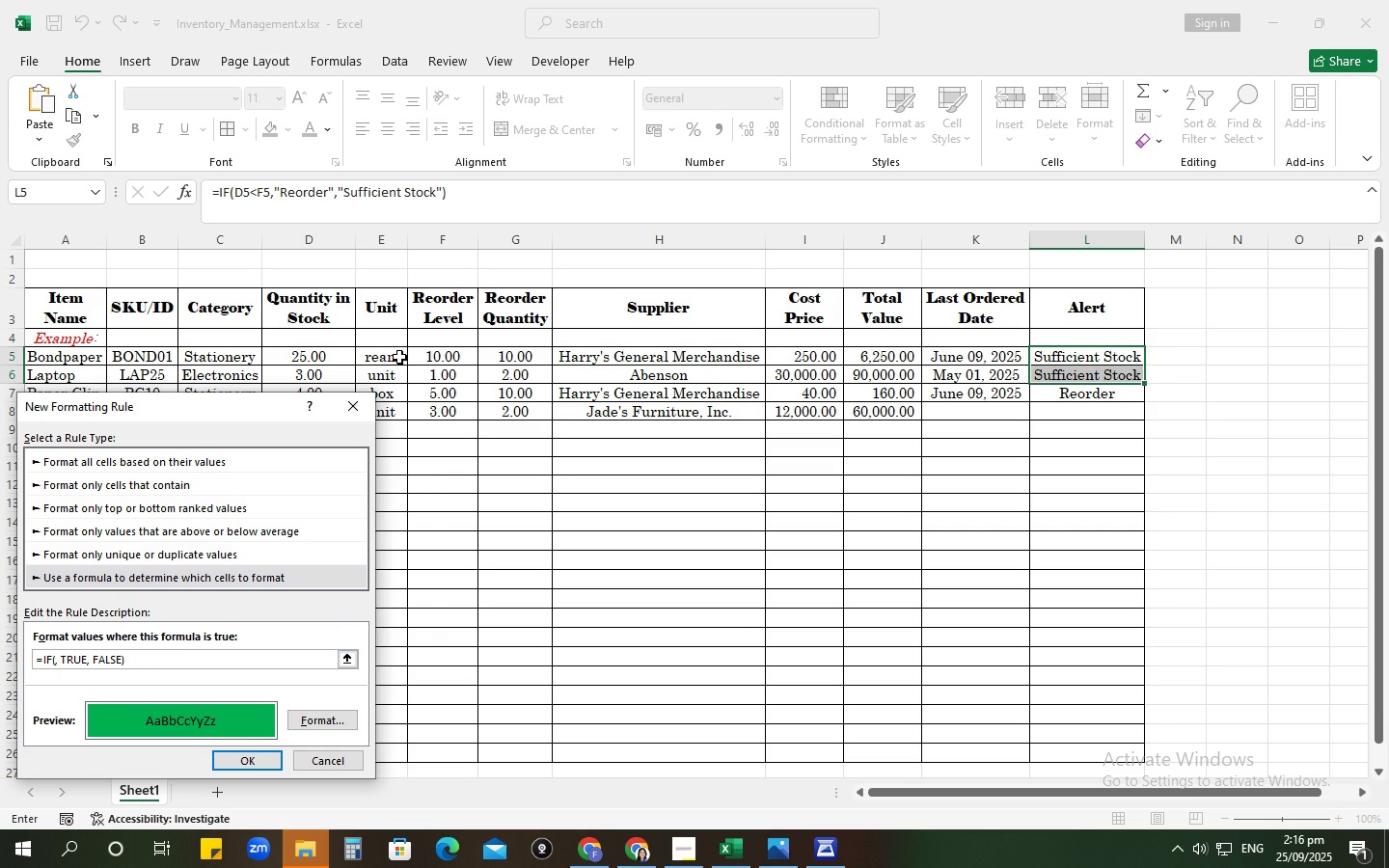 
left_click([320, 358])